 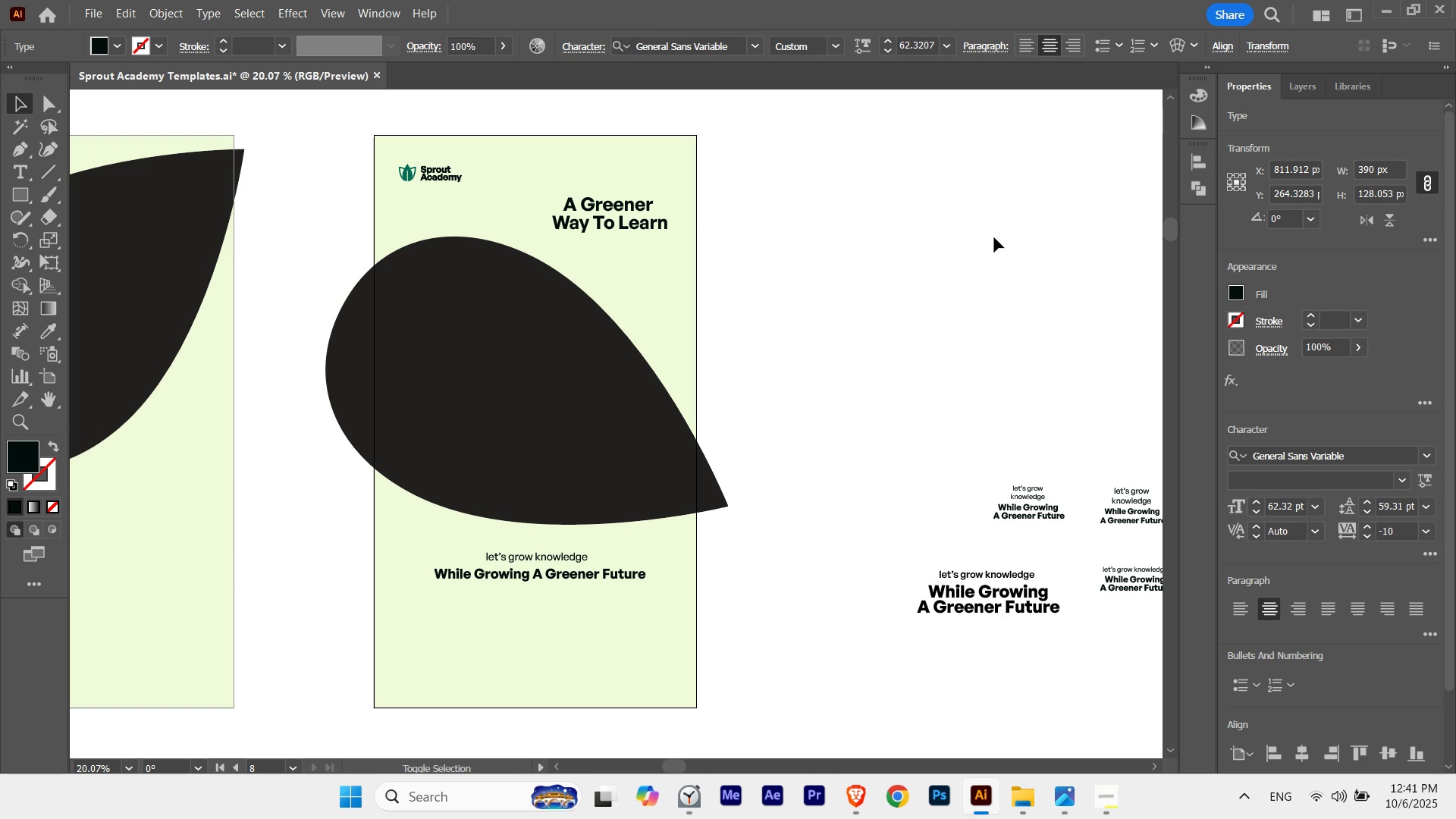 
key(Shift+ArrowLeft)
 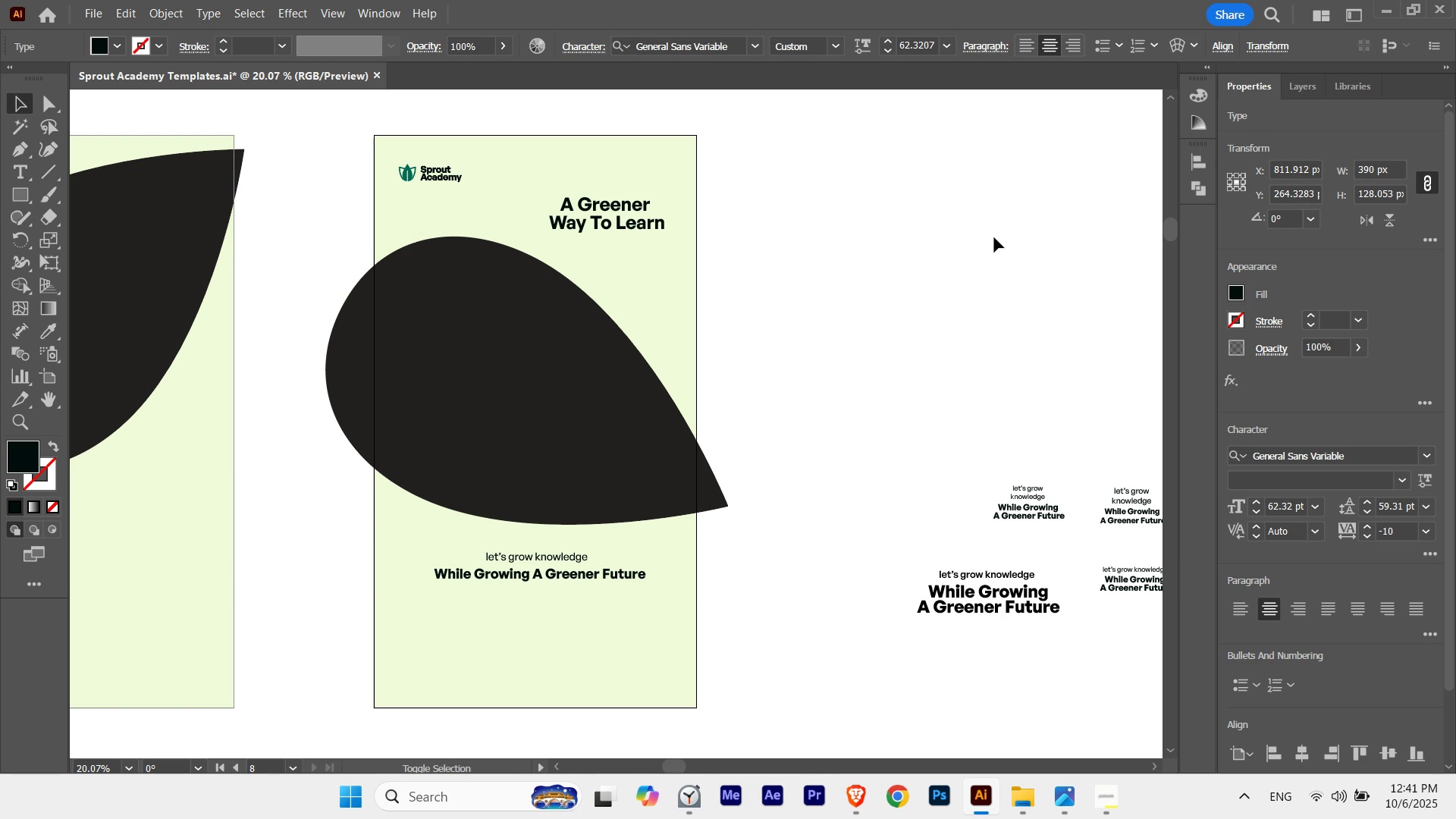 
key(Shift+ArrowLeft)
 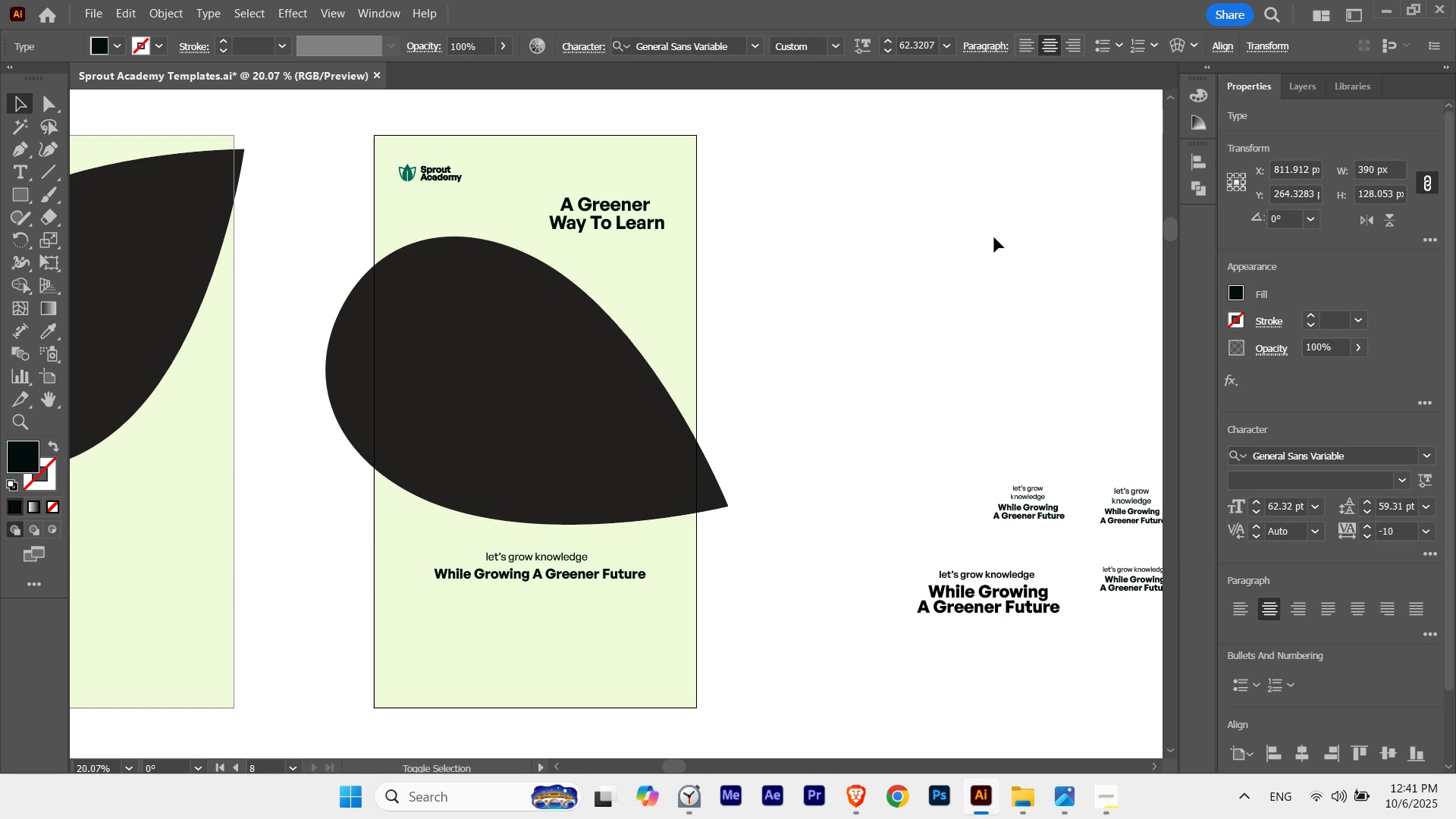 
key(Shift+ArrowRight)
 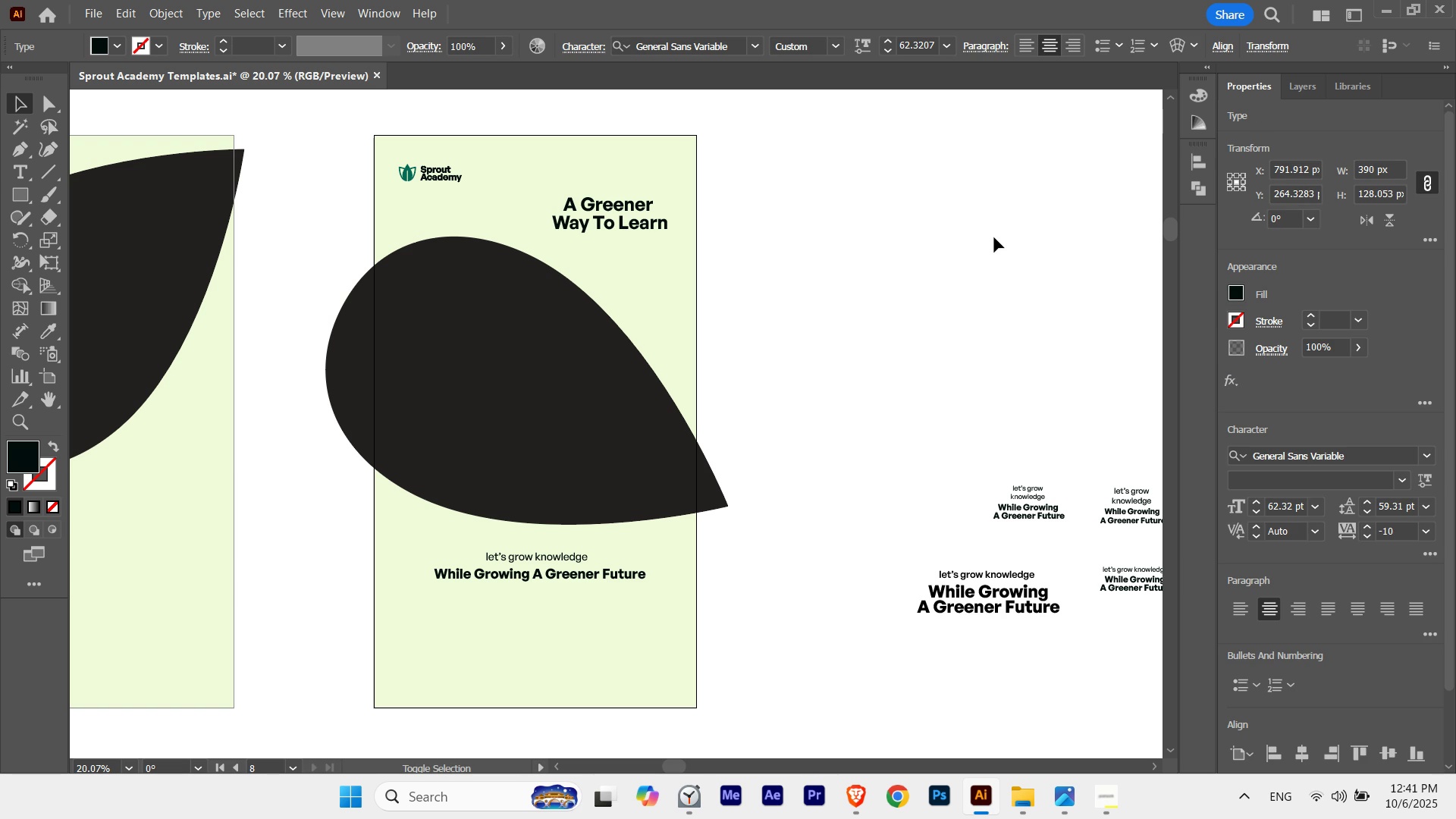 
key(Shift+ArrowLeft)
 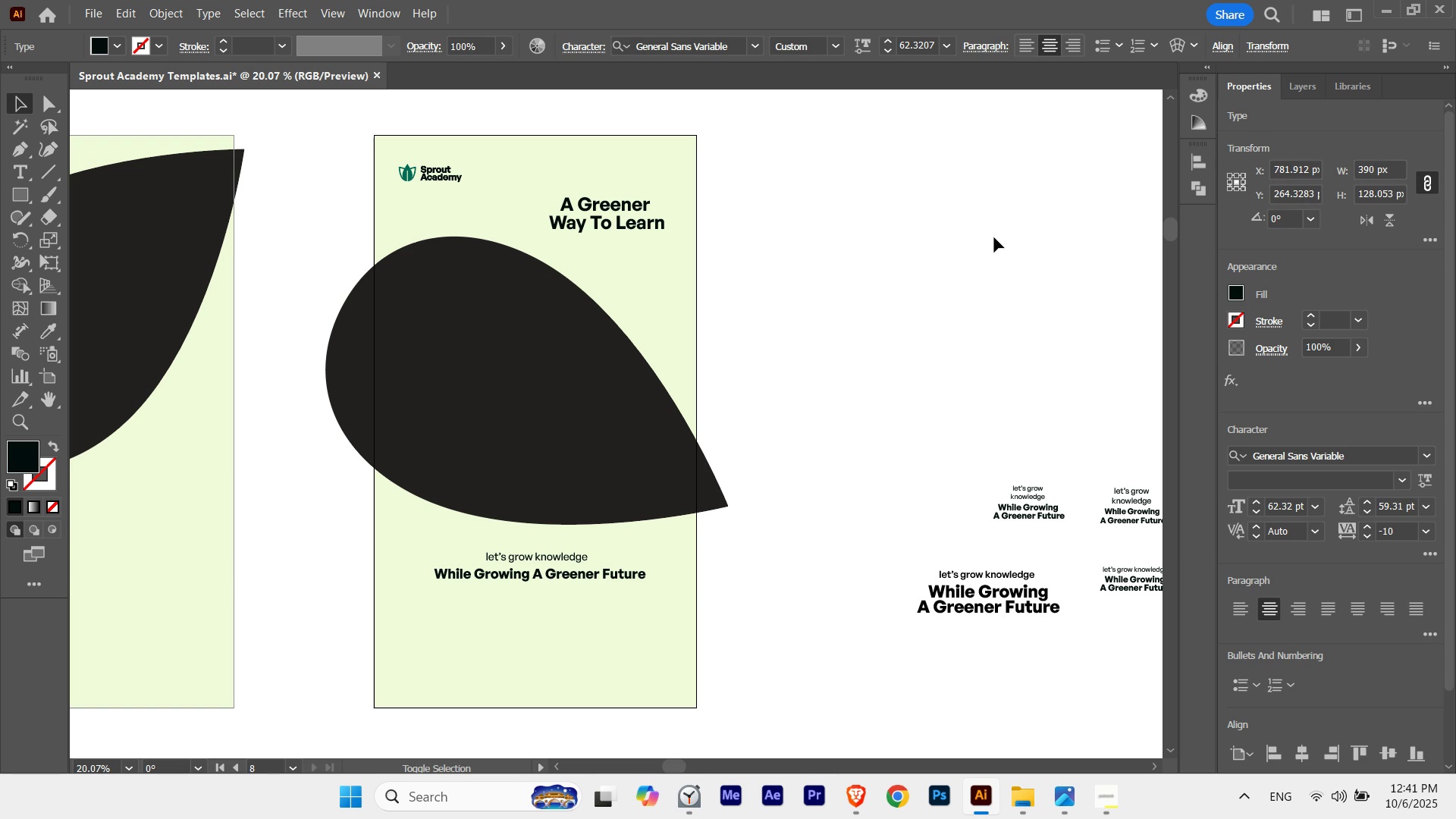 
key(Shift+ArrowDown)
 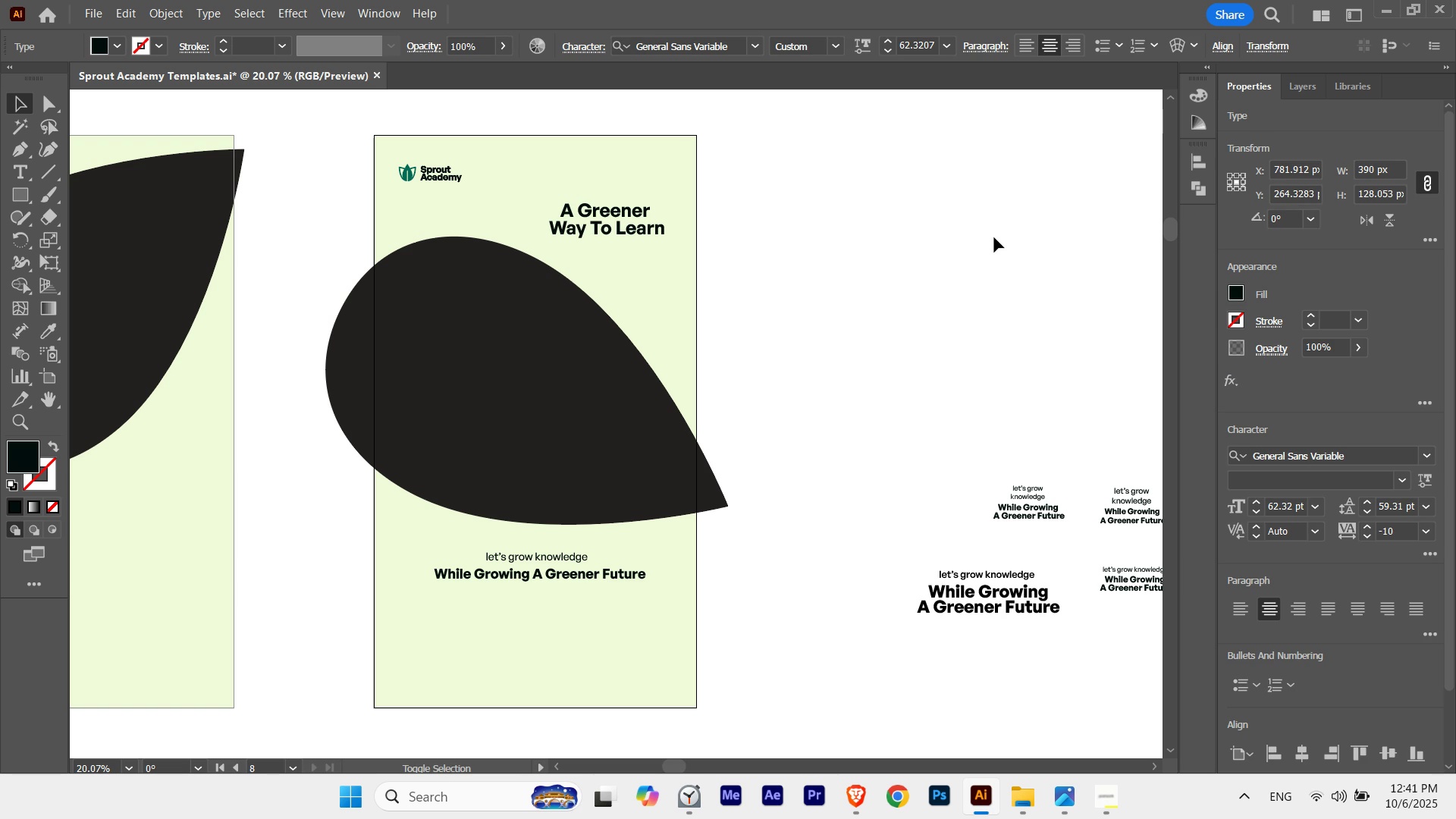 
key(Shift+ArrowDown)
 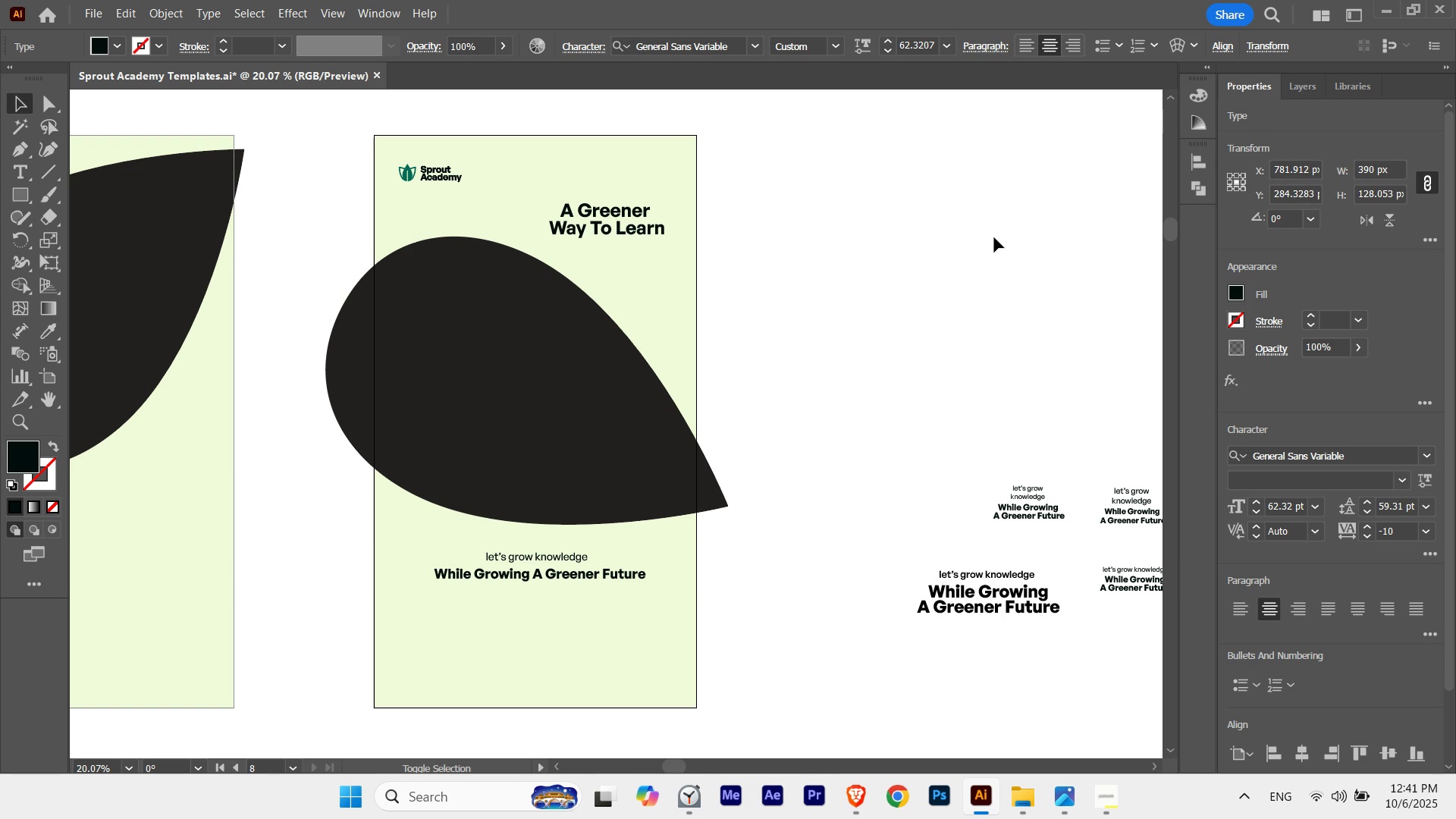 
key(Shift+ArrowUp)
 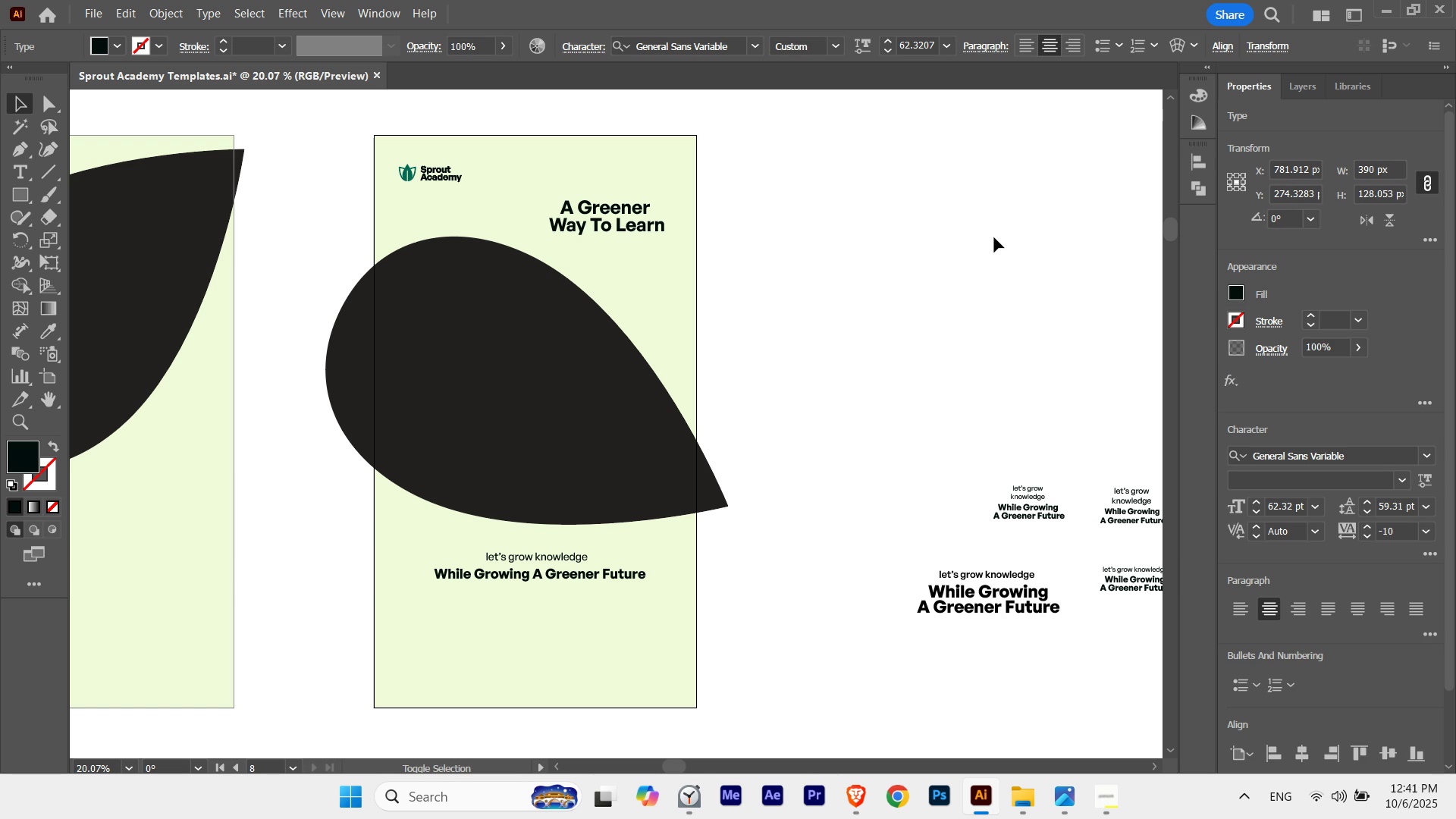 
key(Shift+ArrowDown)
 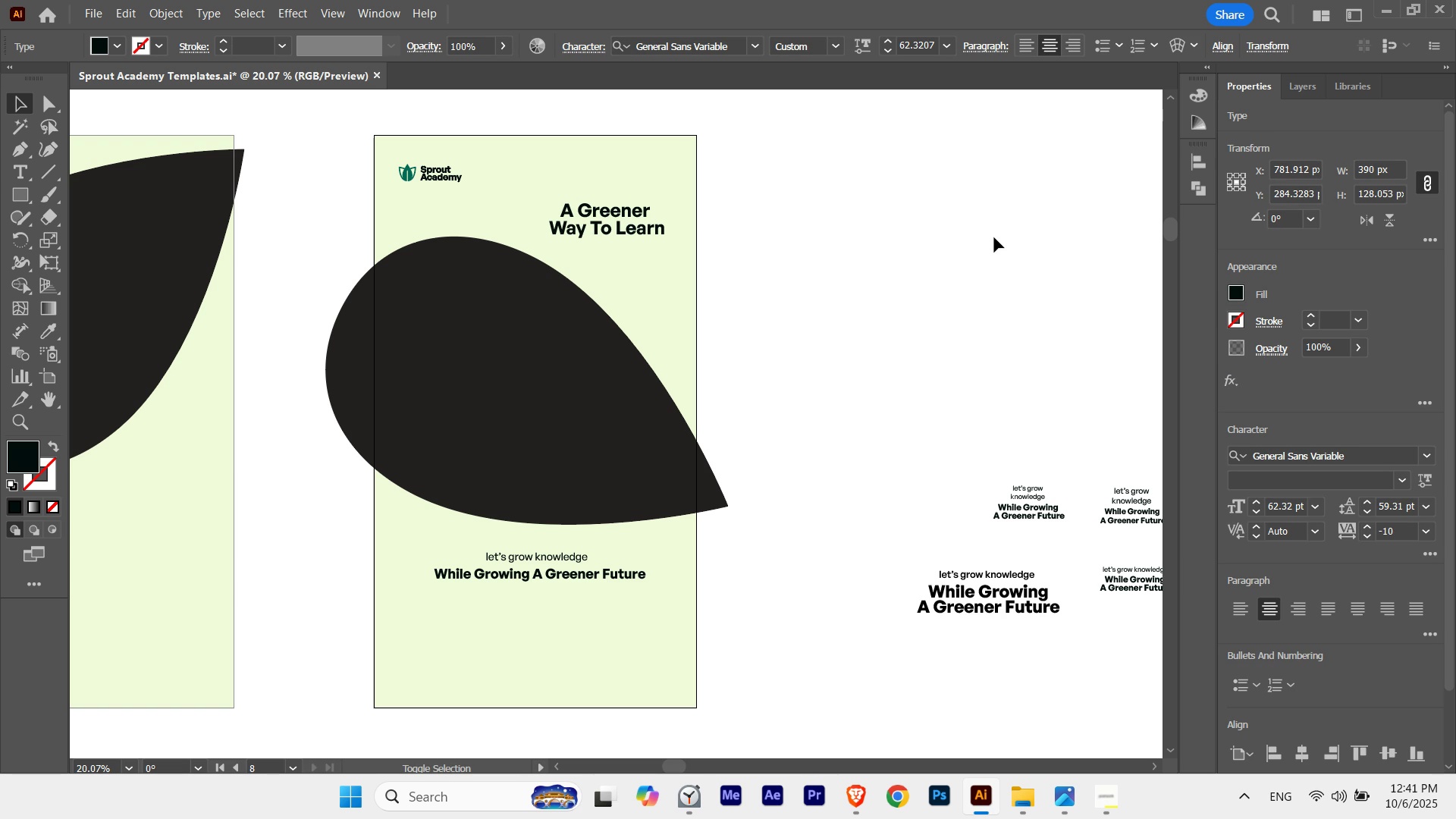 
key(Shift+ArrowUp)
 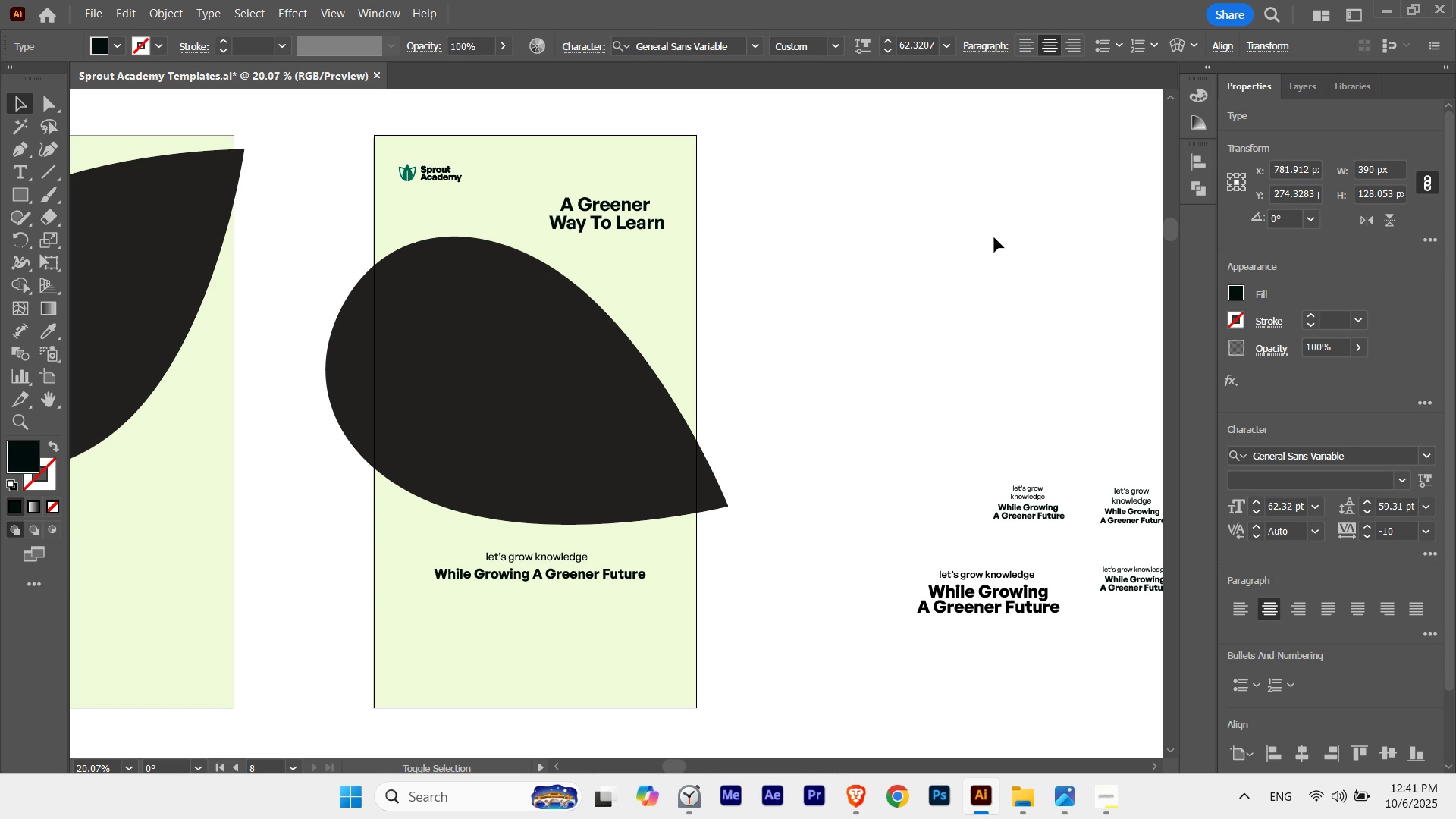 
key(Shift+ArrowUp)
 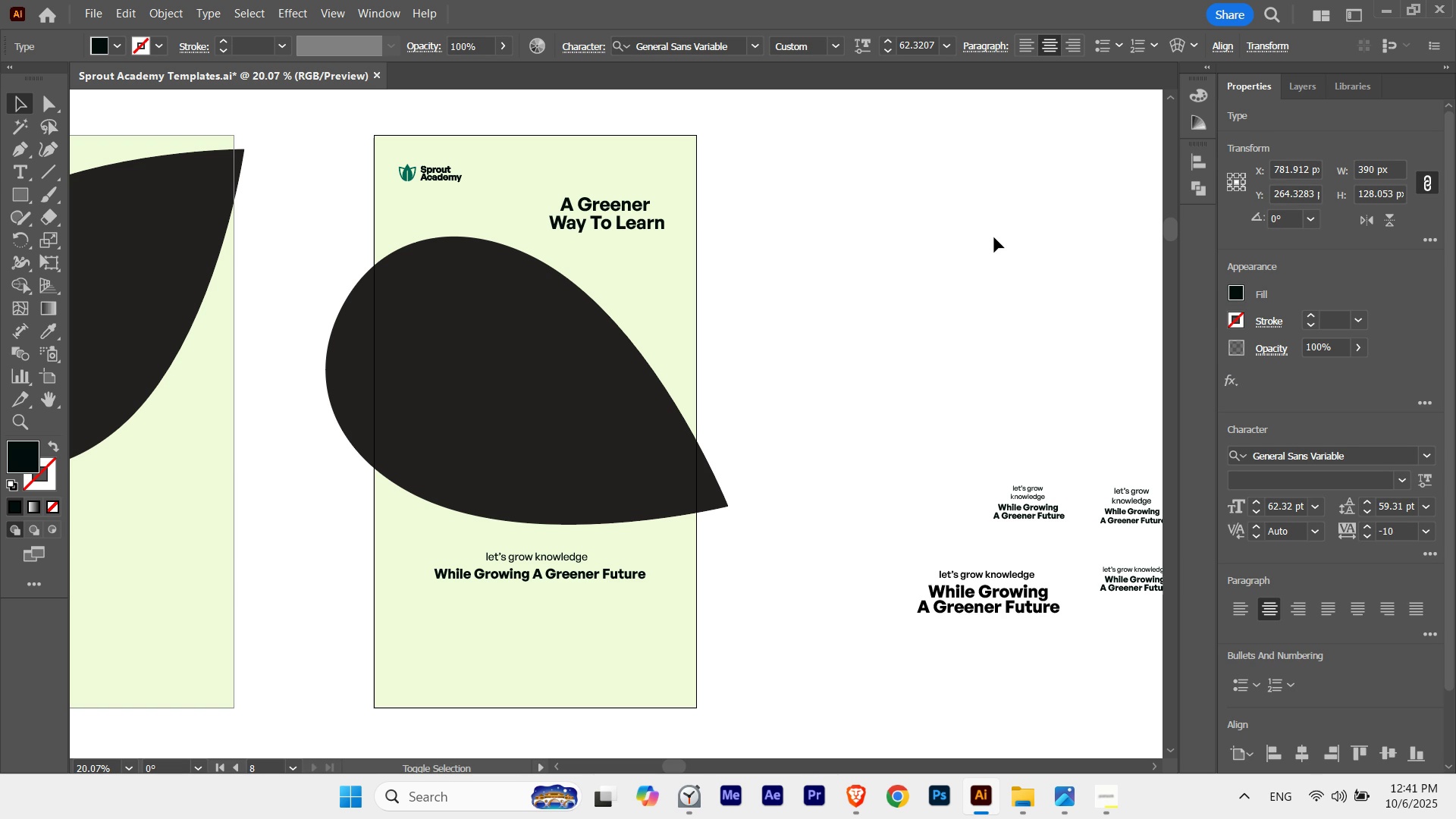 
key(Shift+ArrowDown)
 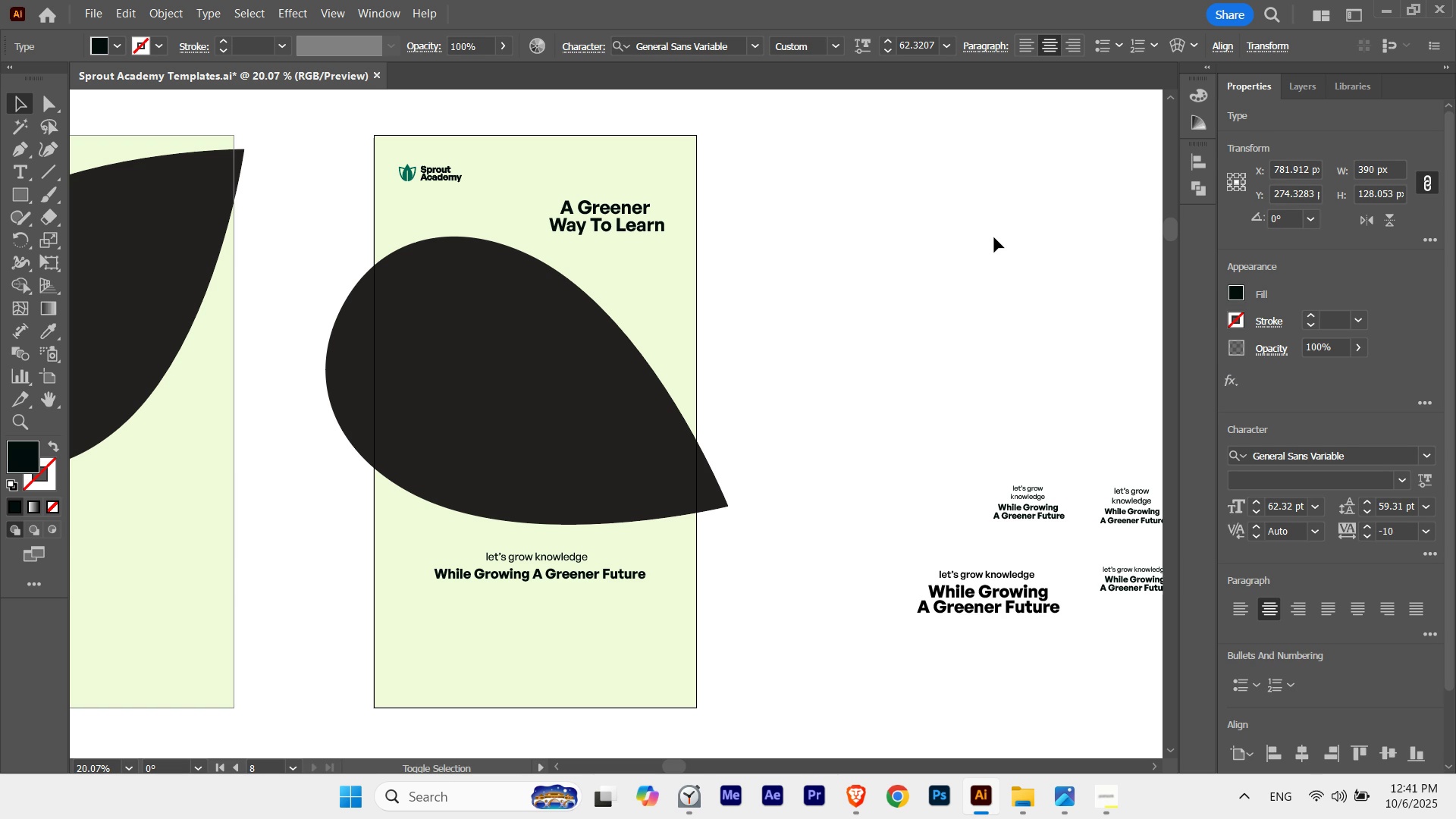 
key(Shift+ArrowUp)